 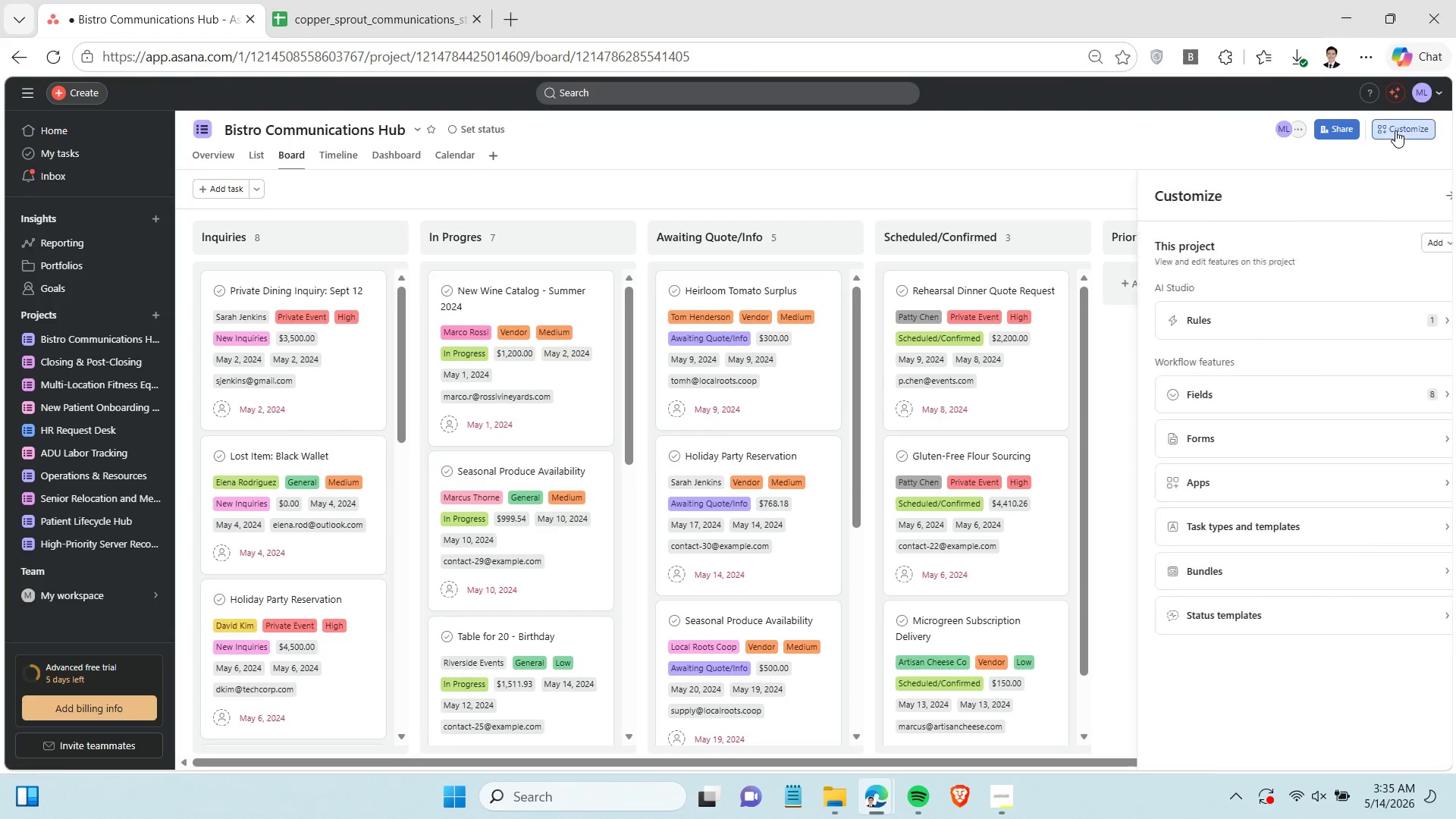 
left_click([1364, 399])
 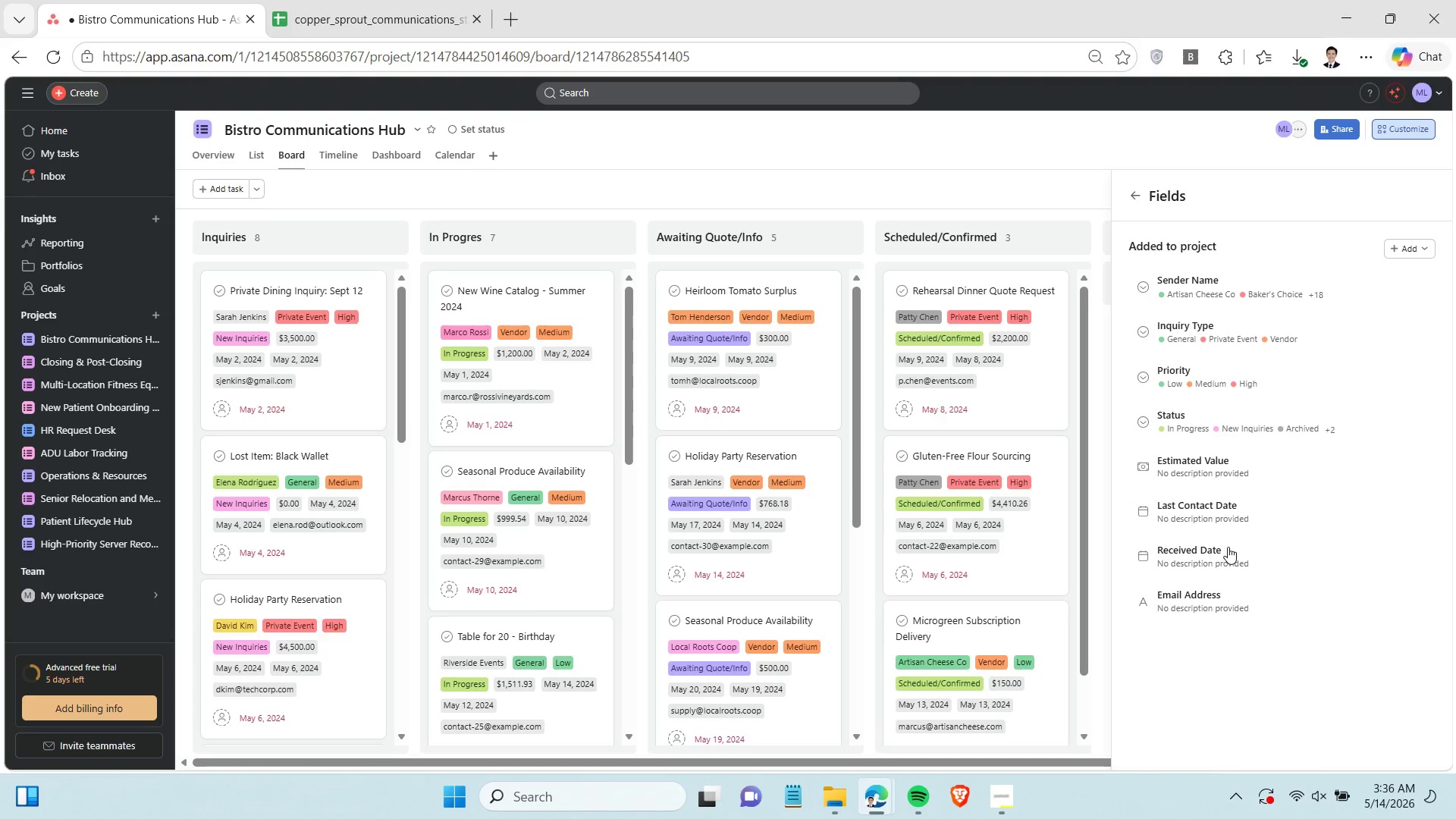 
wait(28.62)
 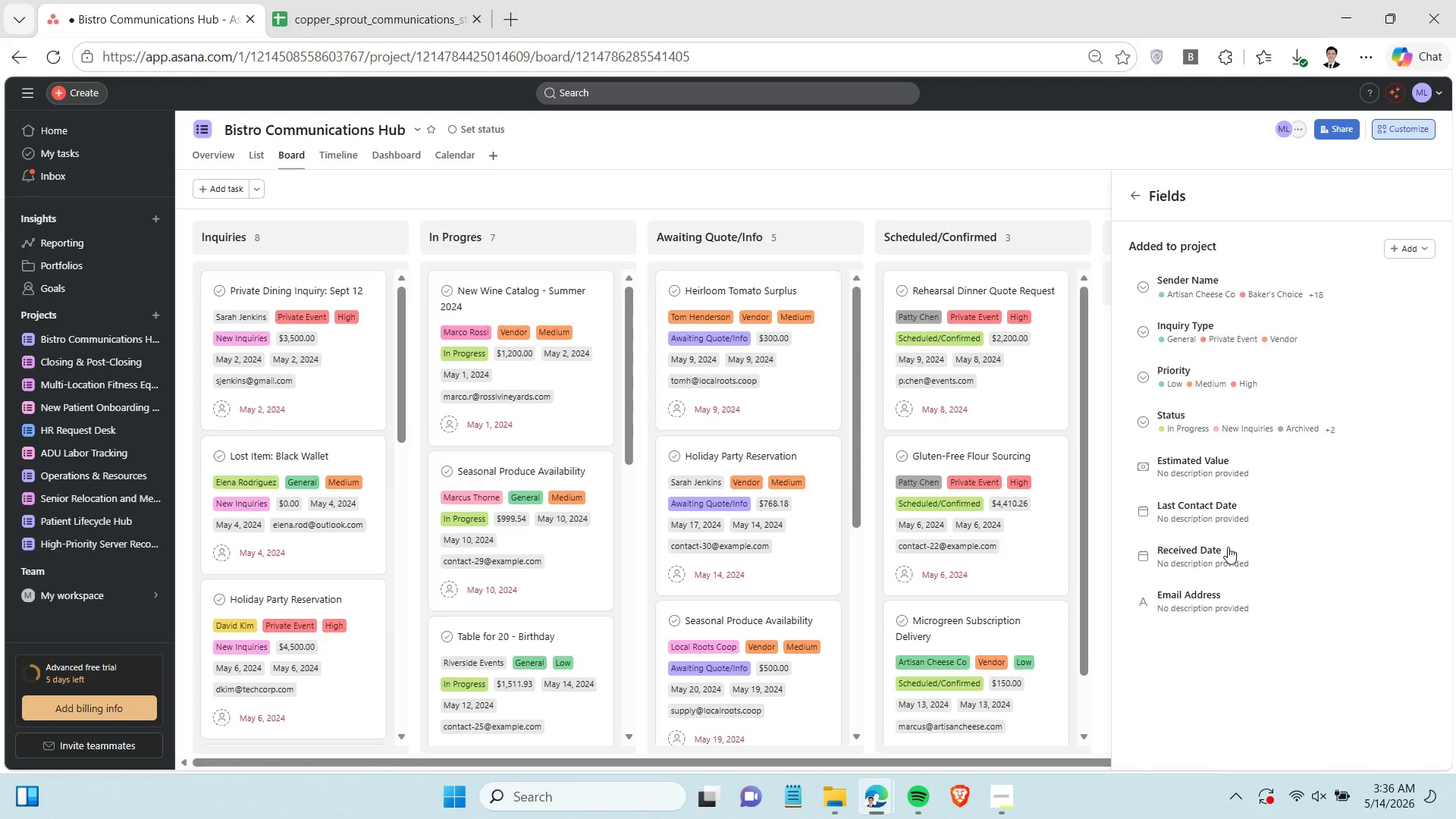 
left_click([1090, 188])
 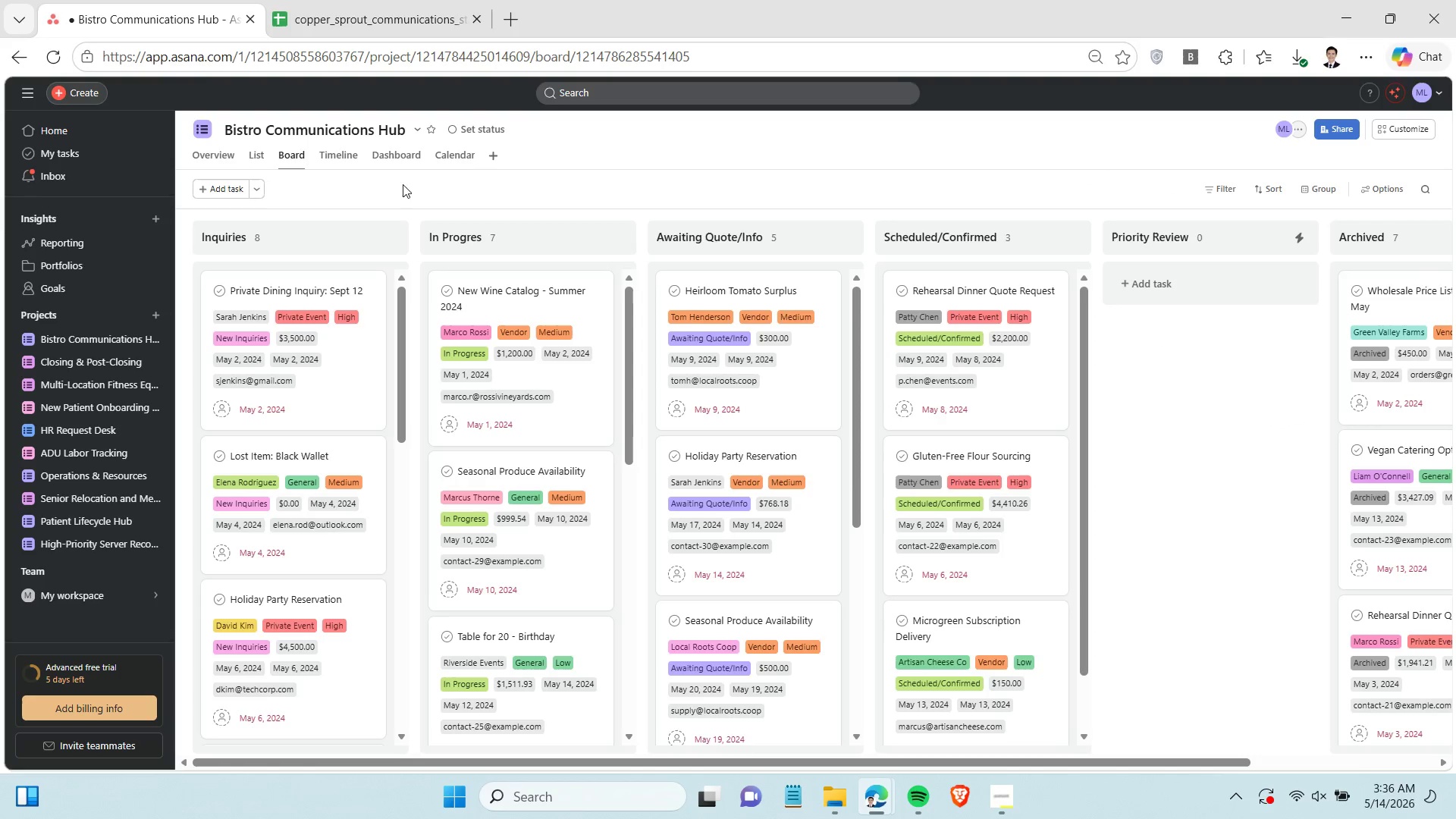 
right_click([396, 153])
 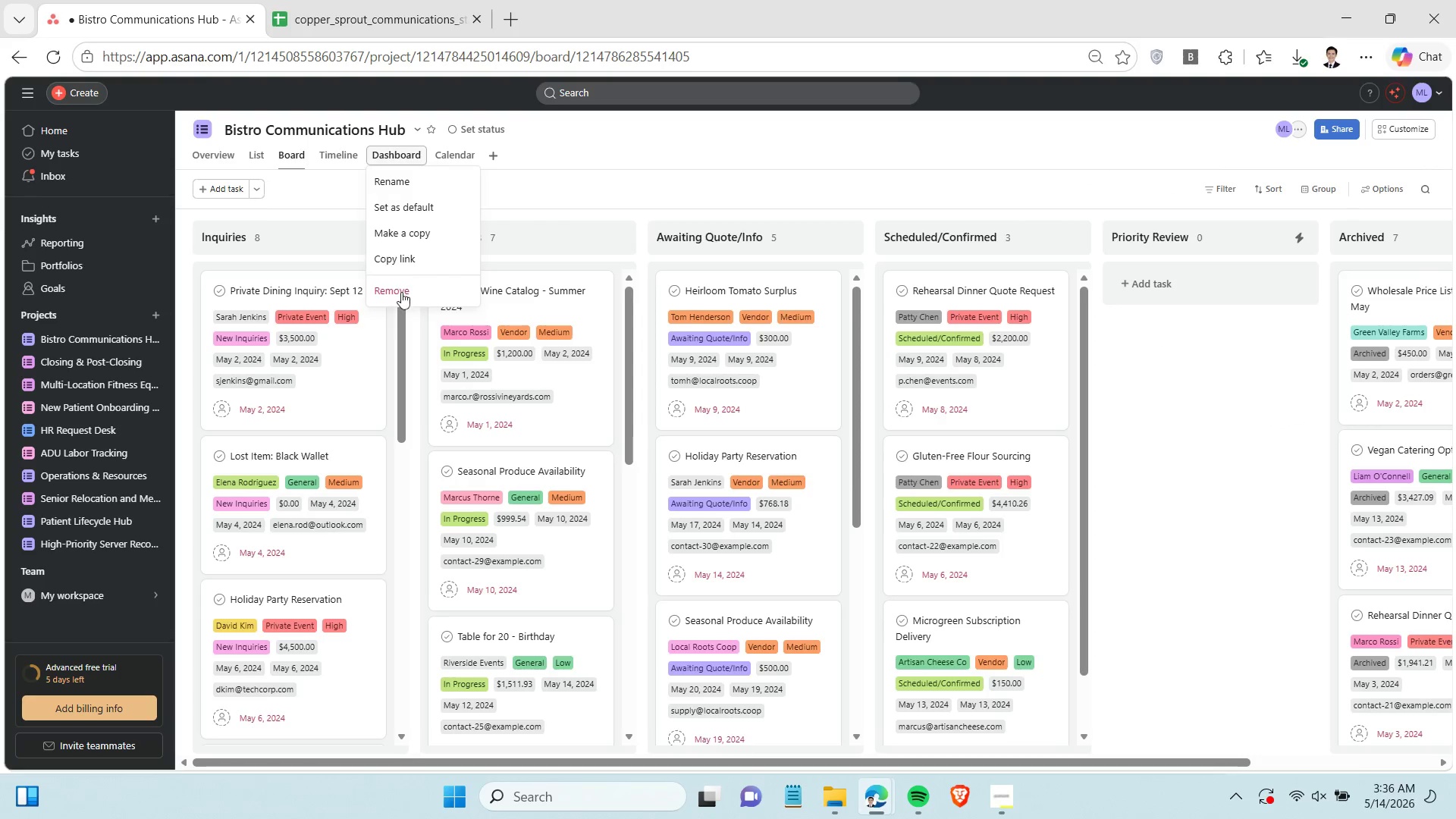 
left_click([404, 288])
 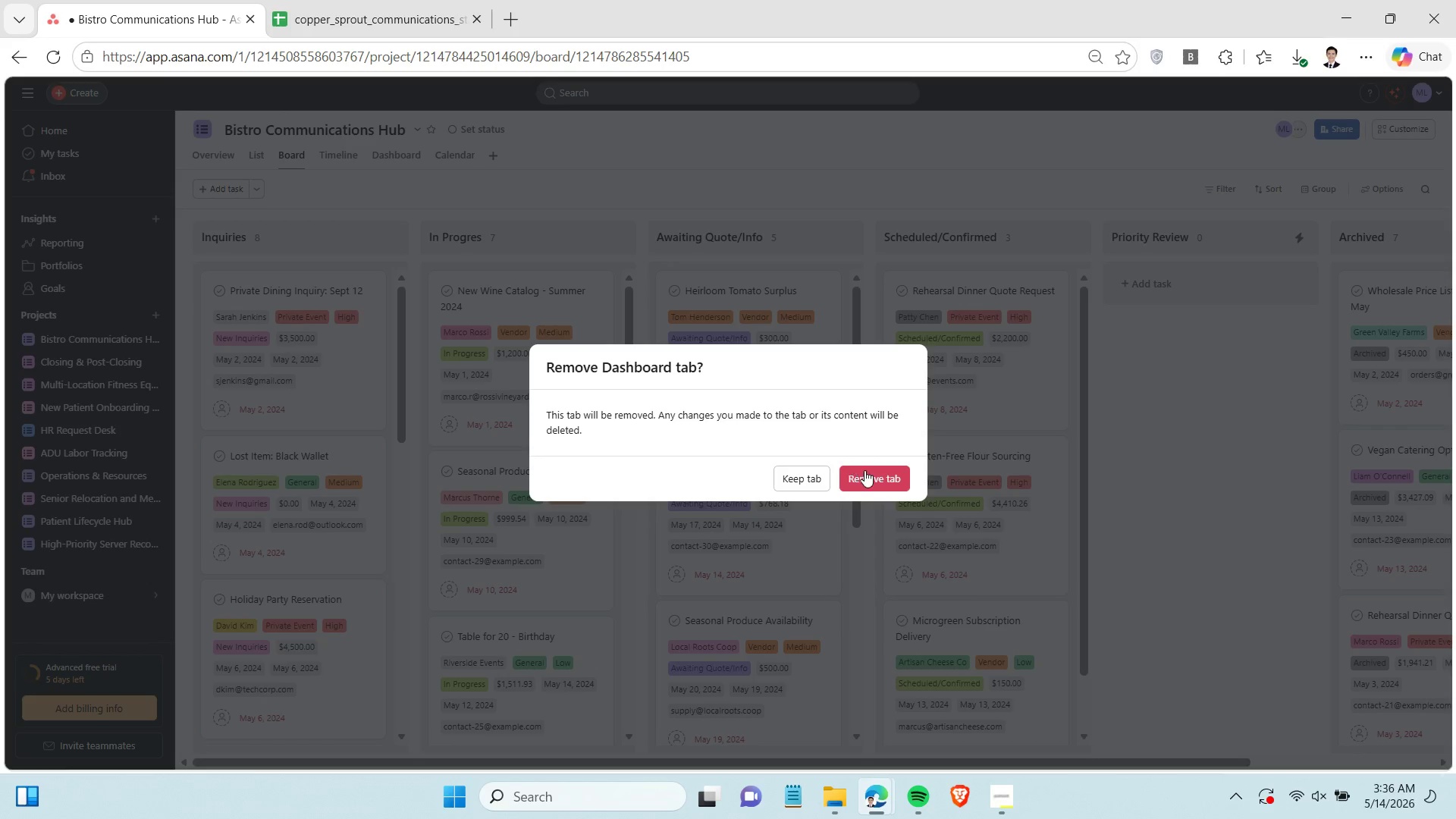 
left_click([865, 473])
 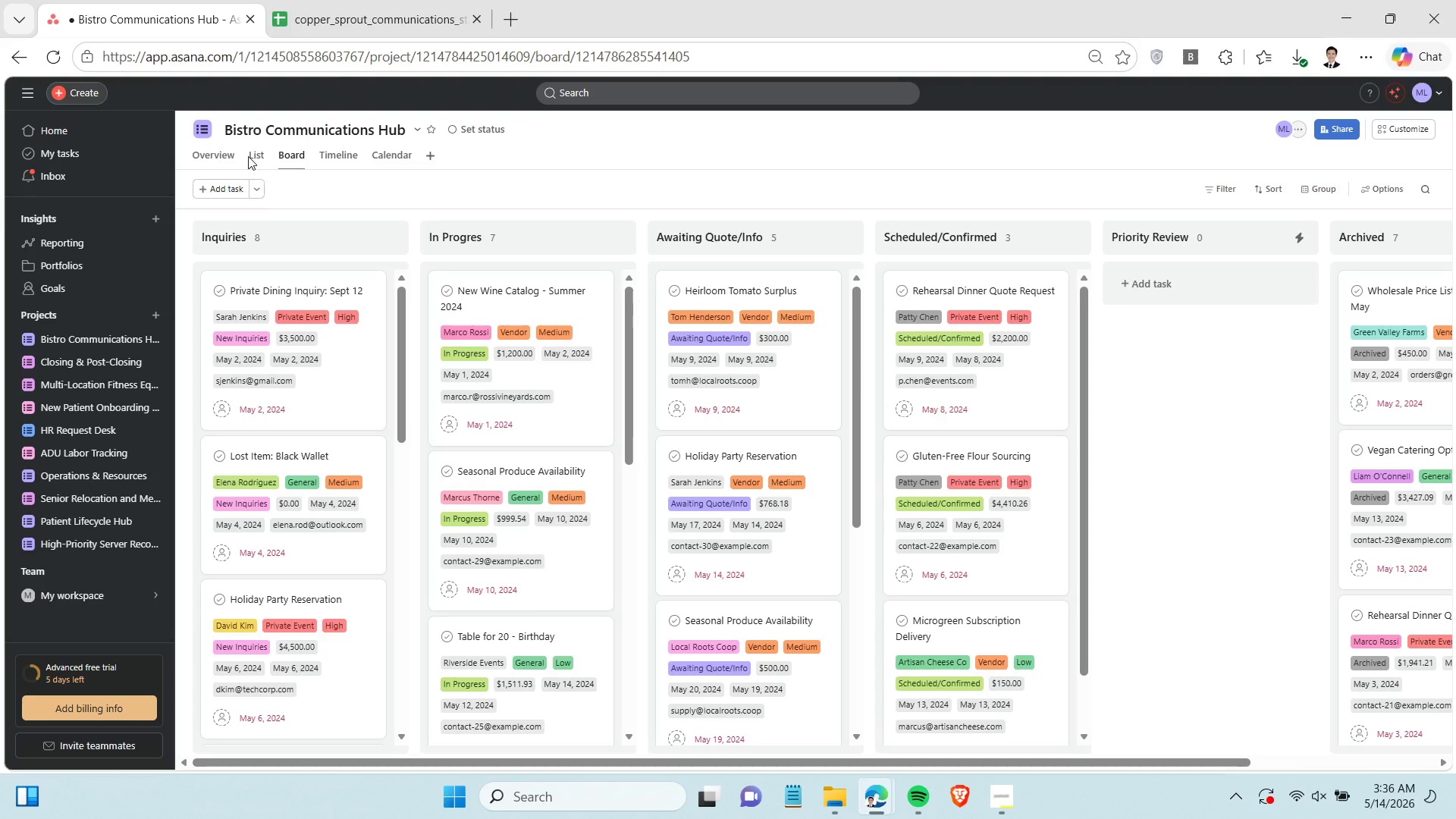 
right_click([248, 156])
 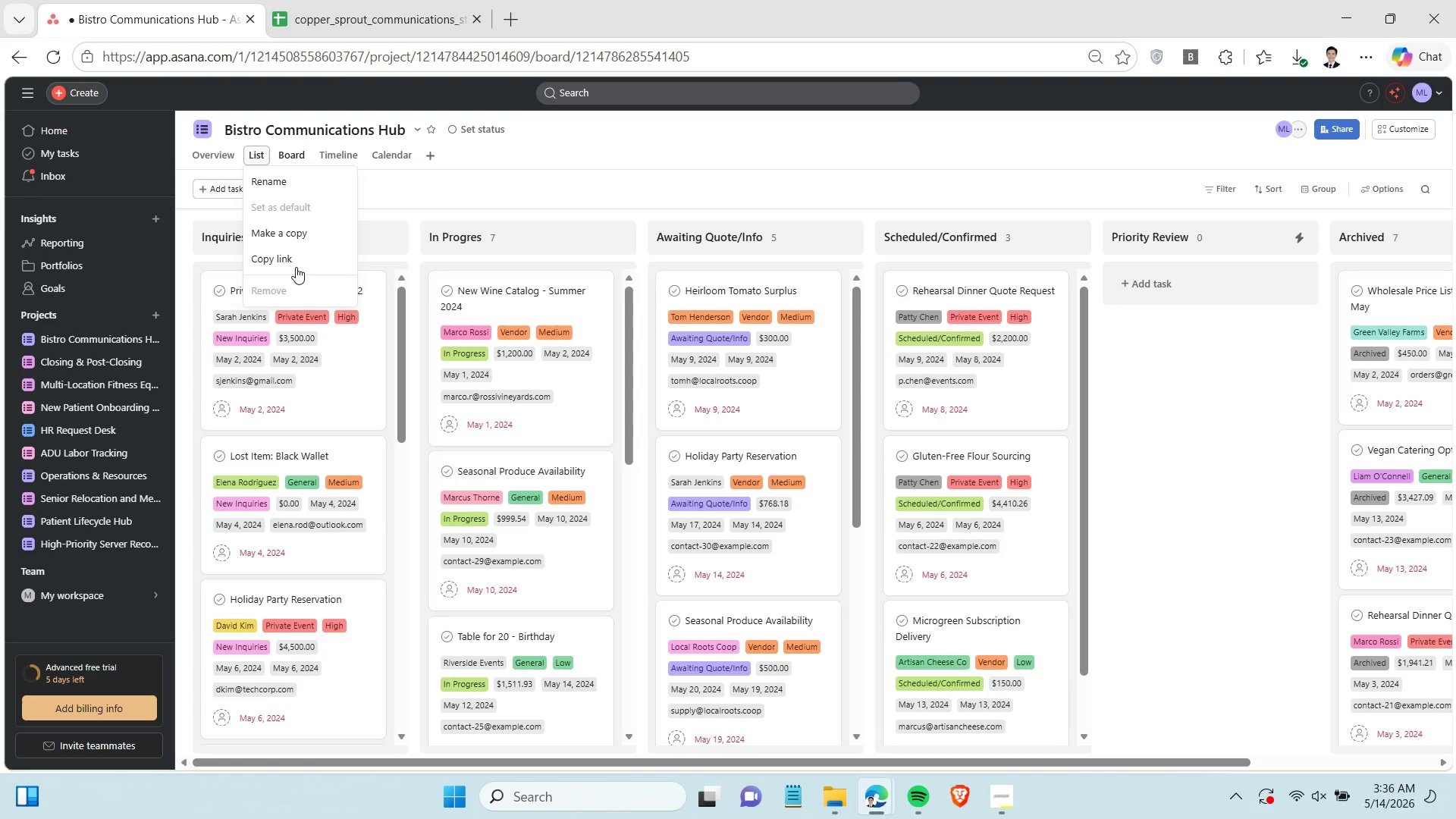 
left_click([383, 188])
 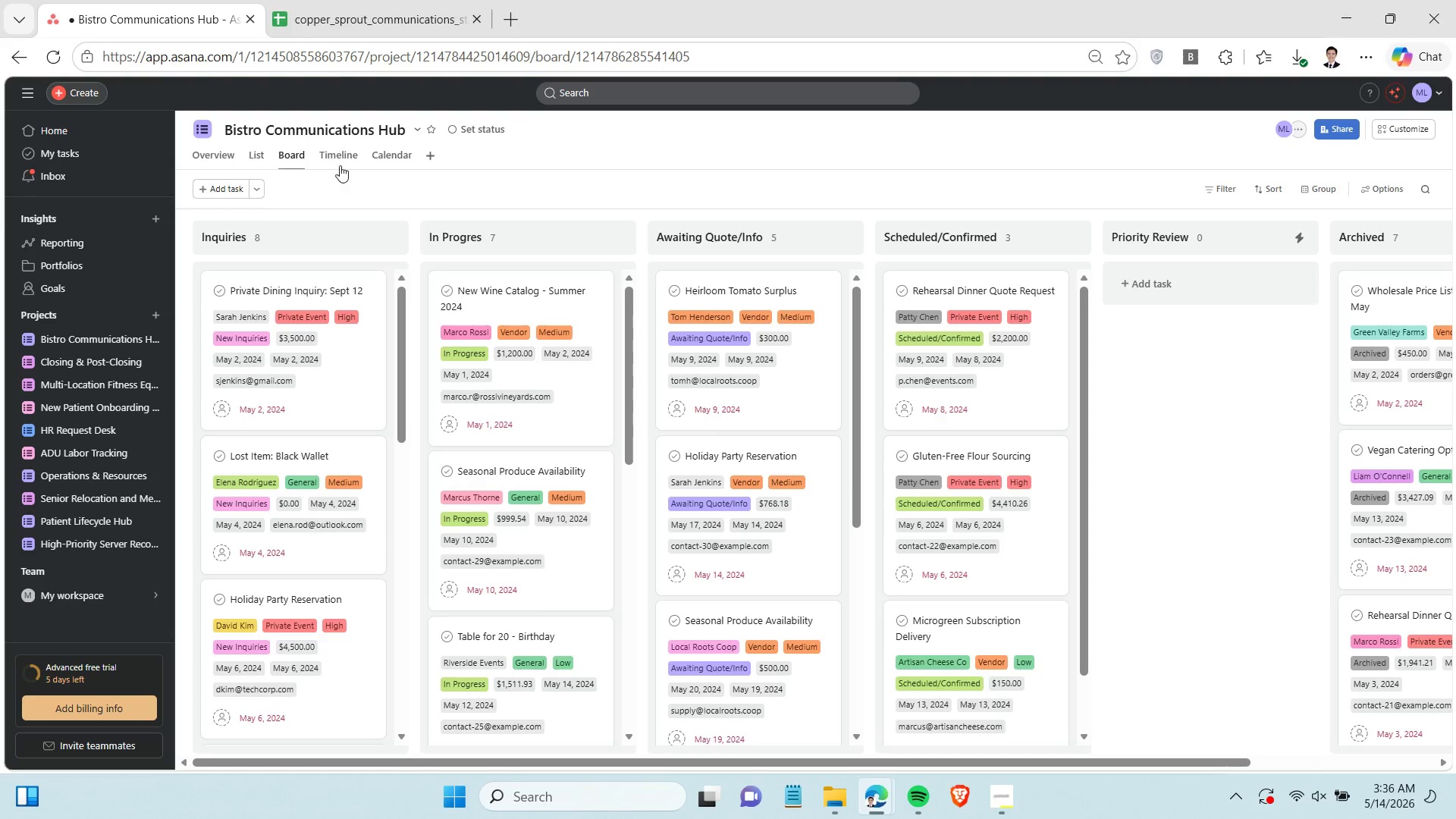 
right_click([340, 162])
 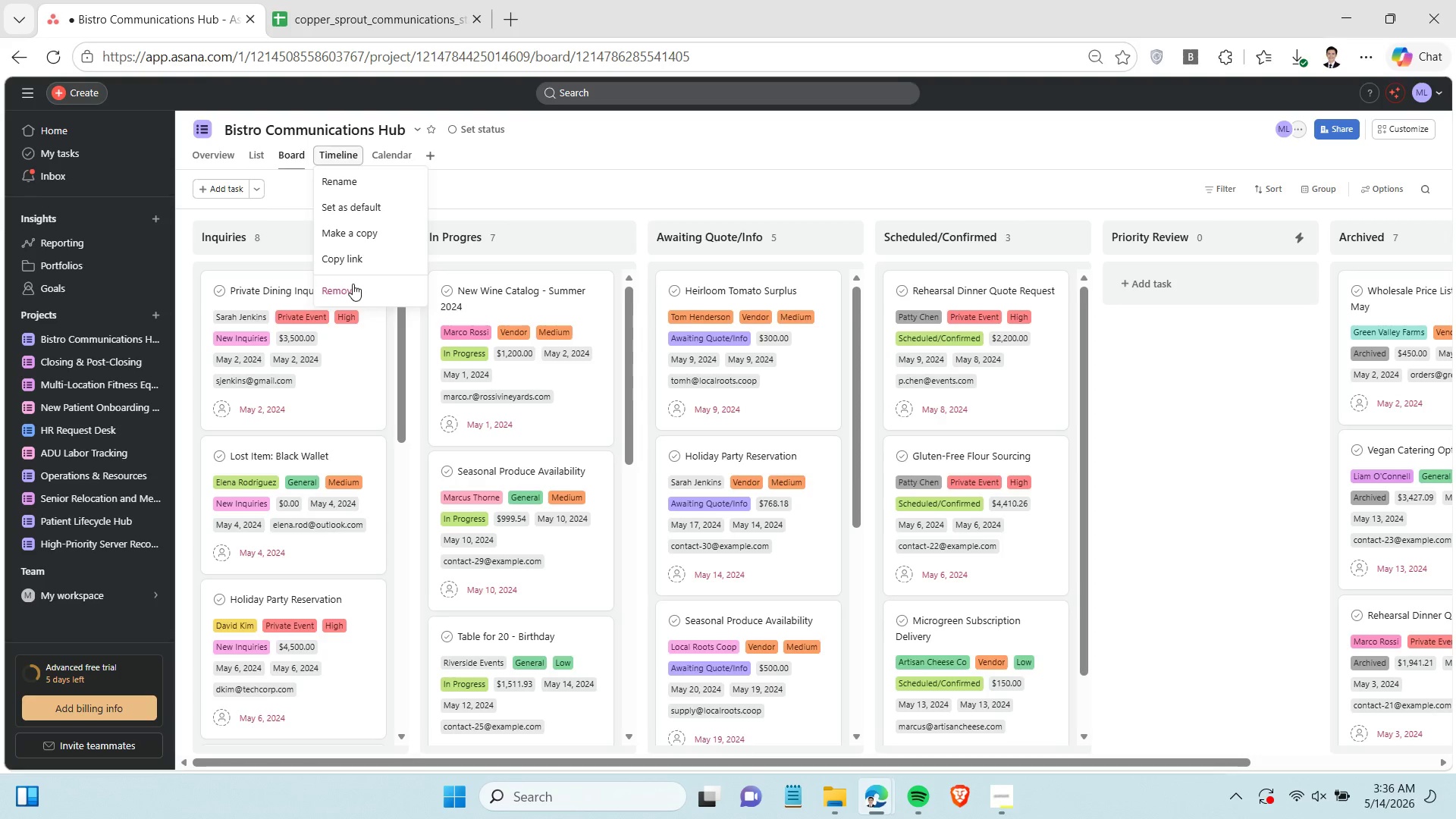 
left_click([353, 284])
 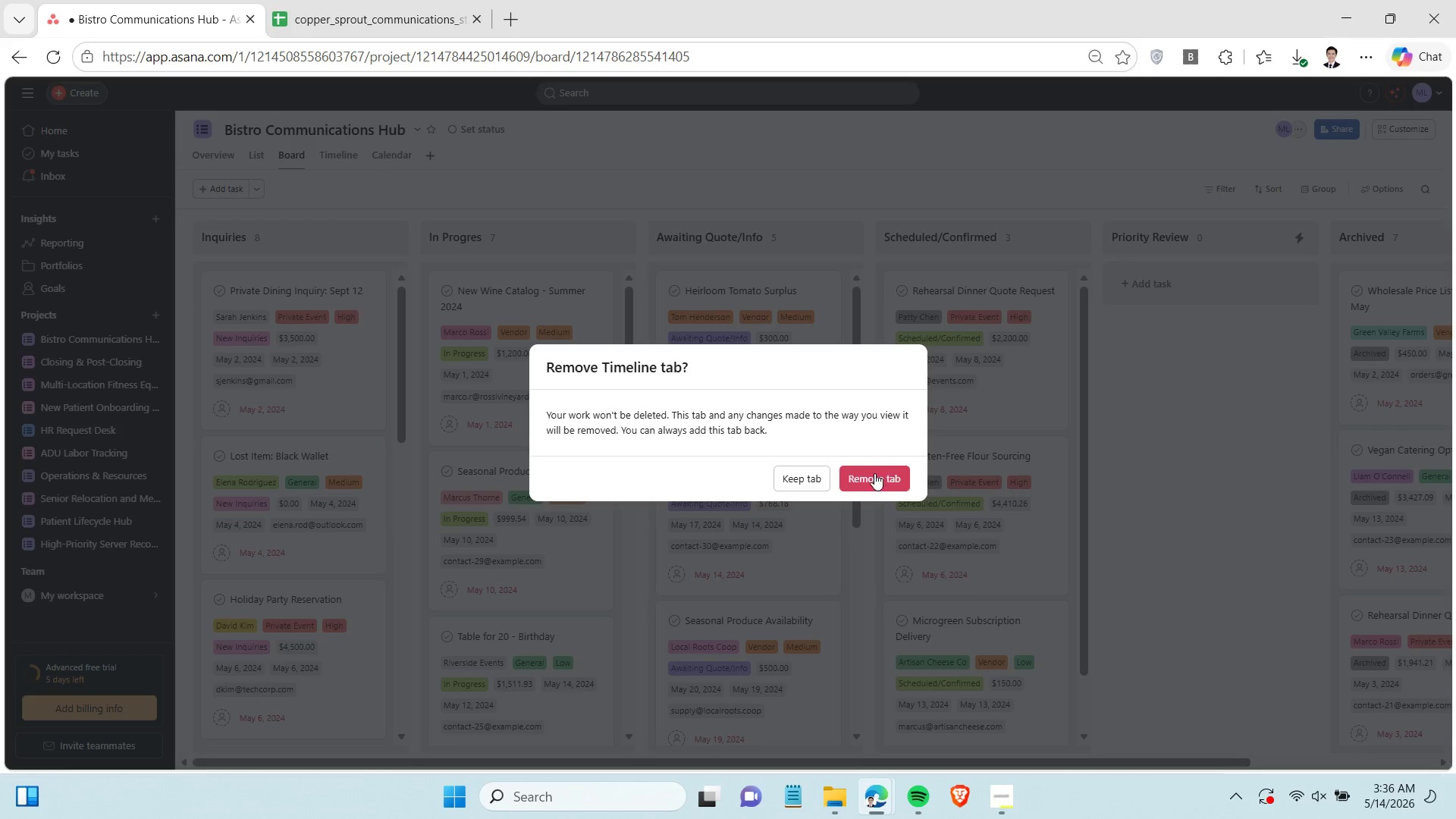 
left_click([864, 482])
 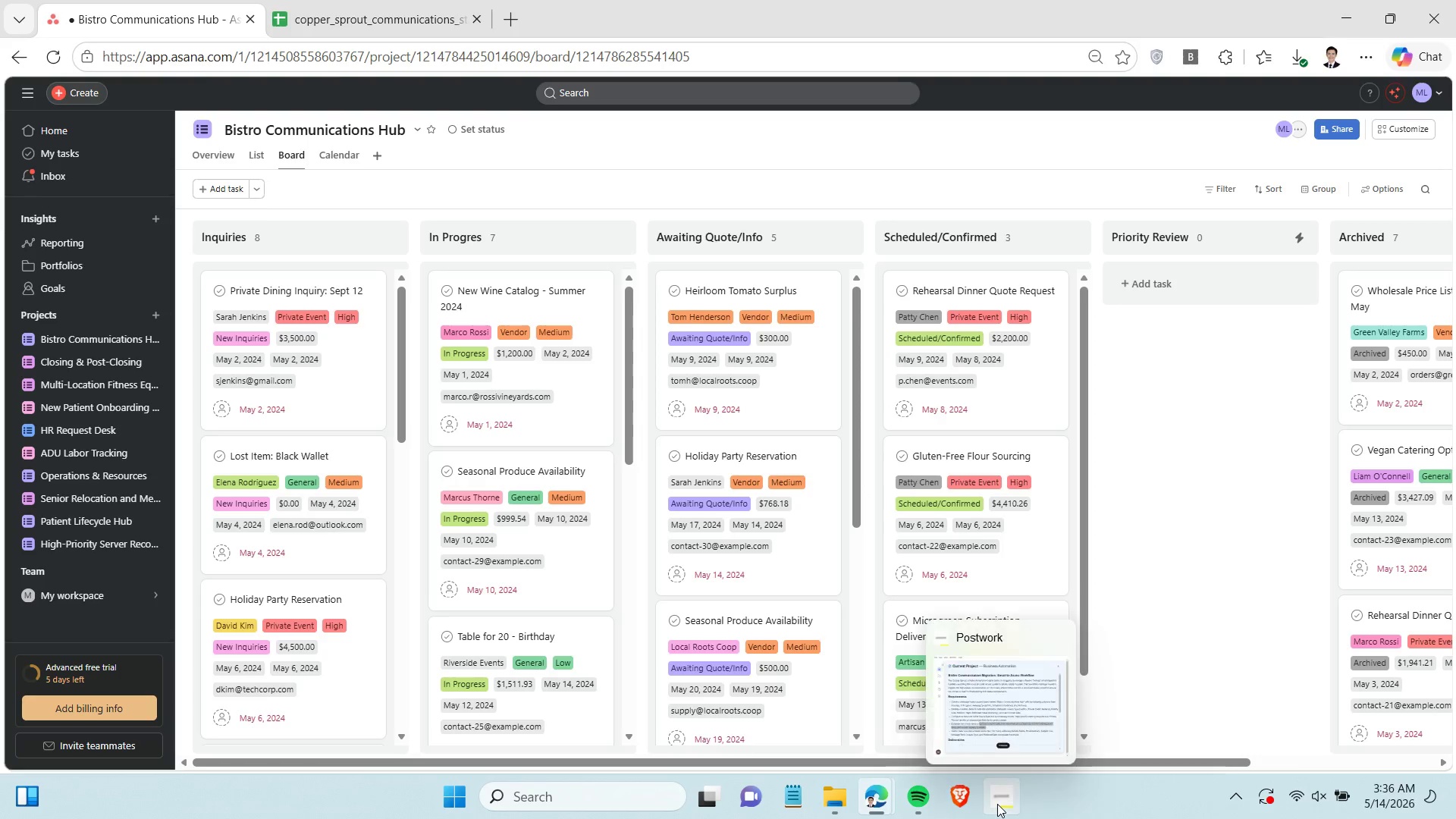 
left_click([997, 804])